 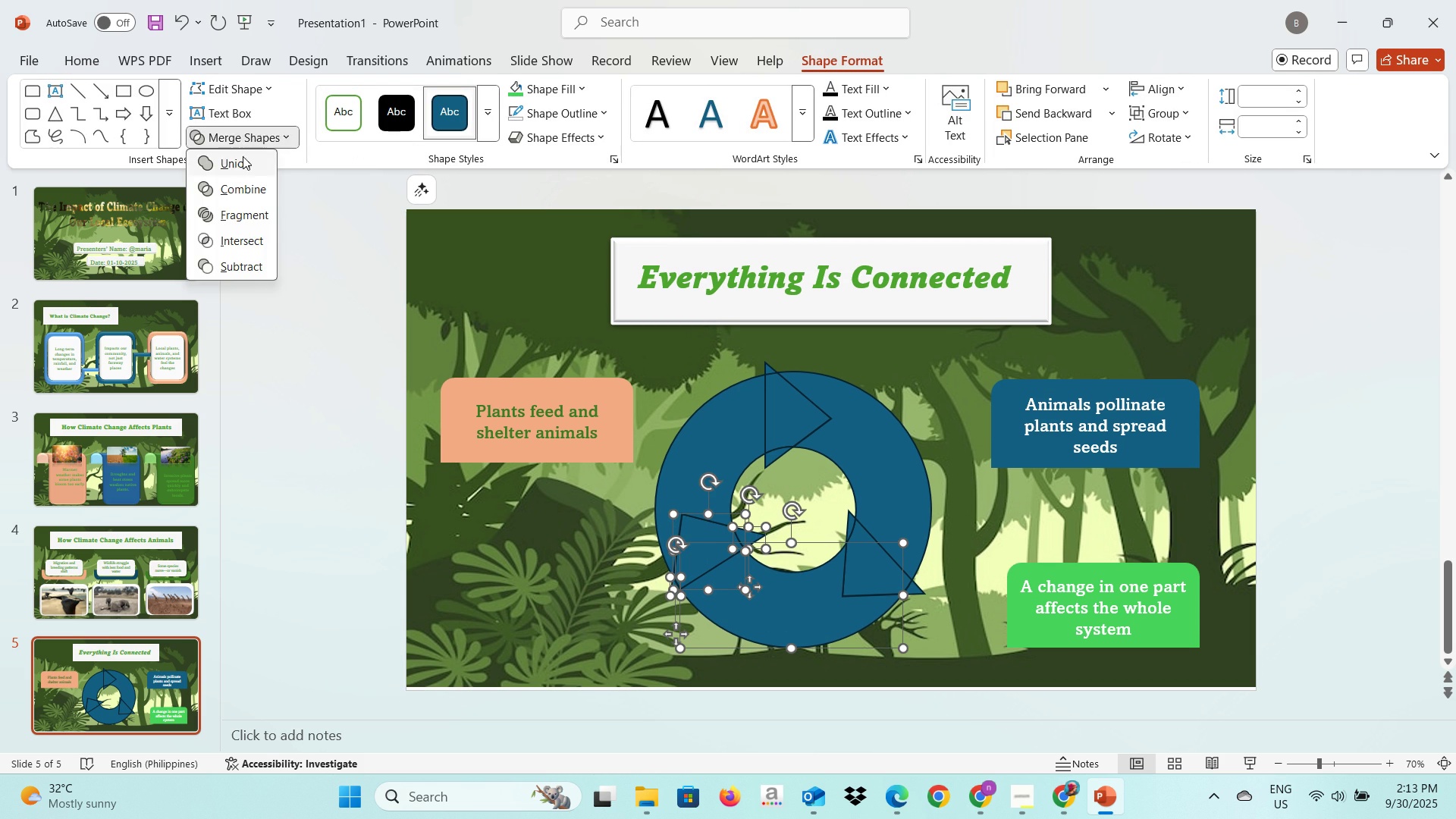 
left_click([241, 167])
 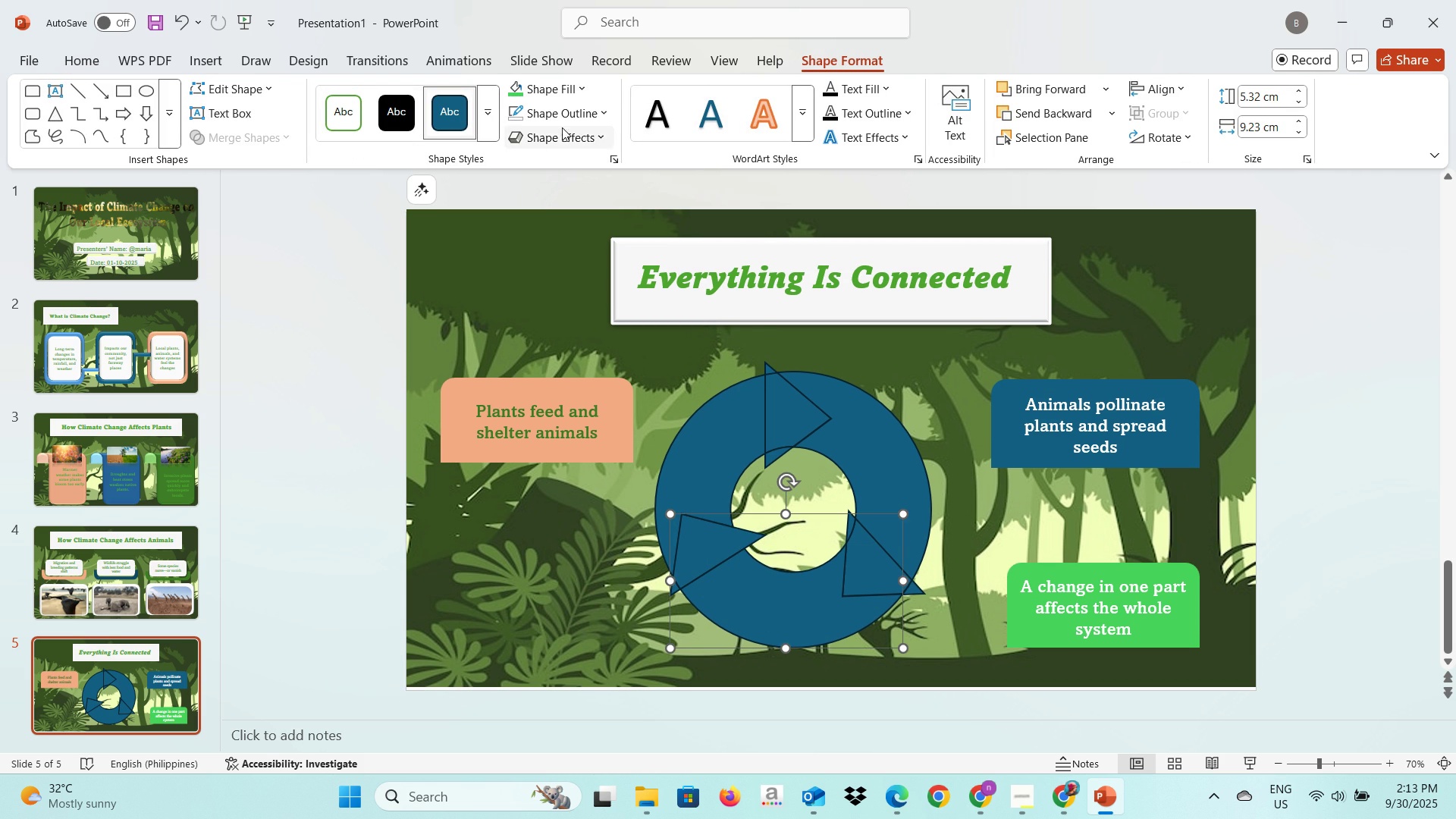 
left_click([569, 118])
 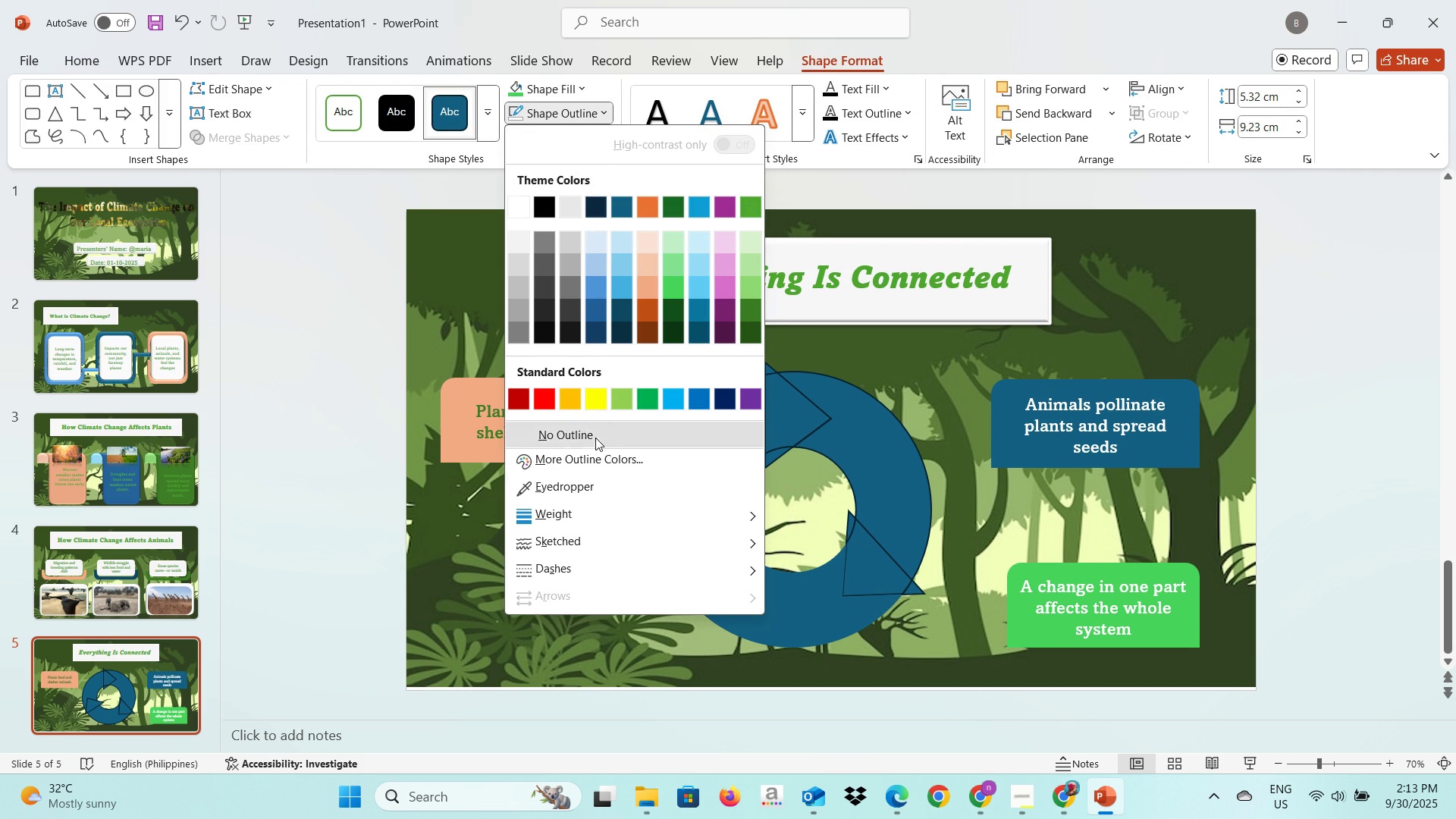 
left_click([595, 438])
 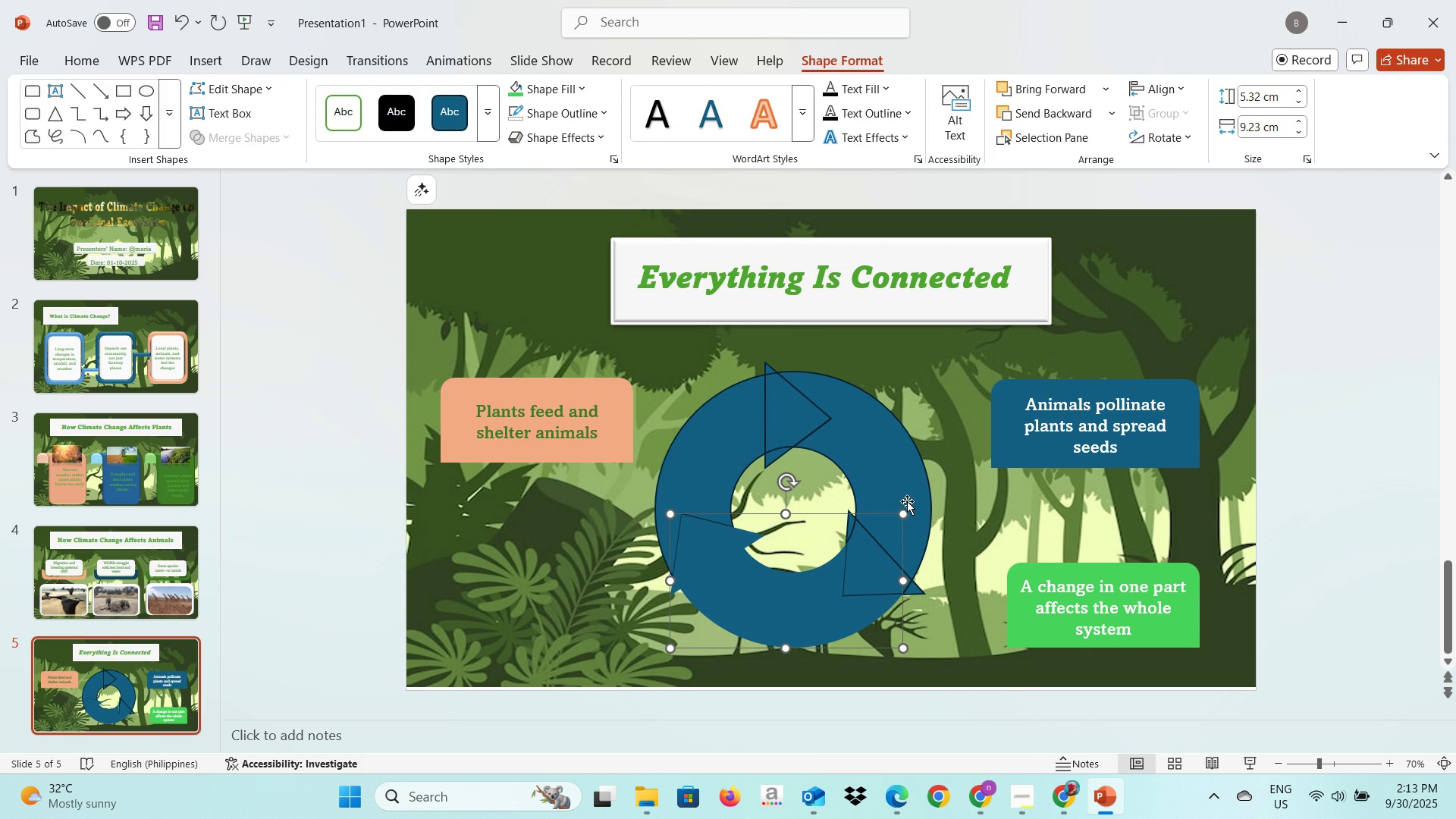 
left_click([964, 507])